 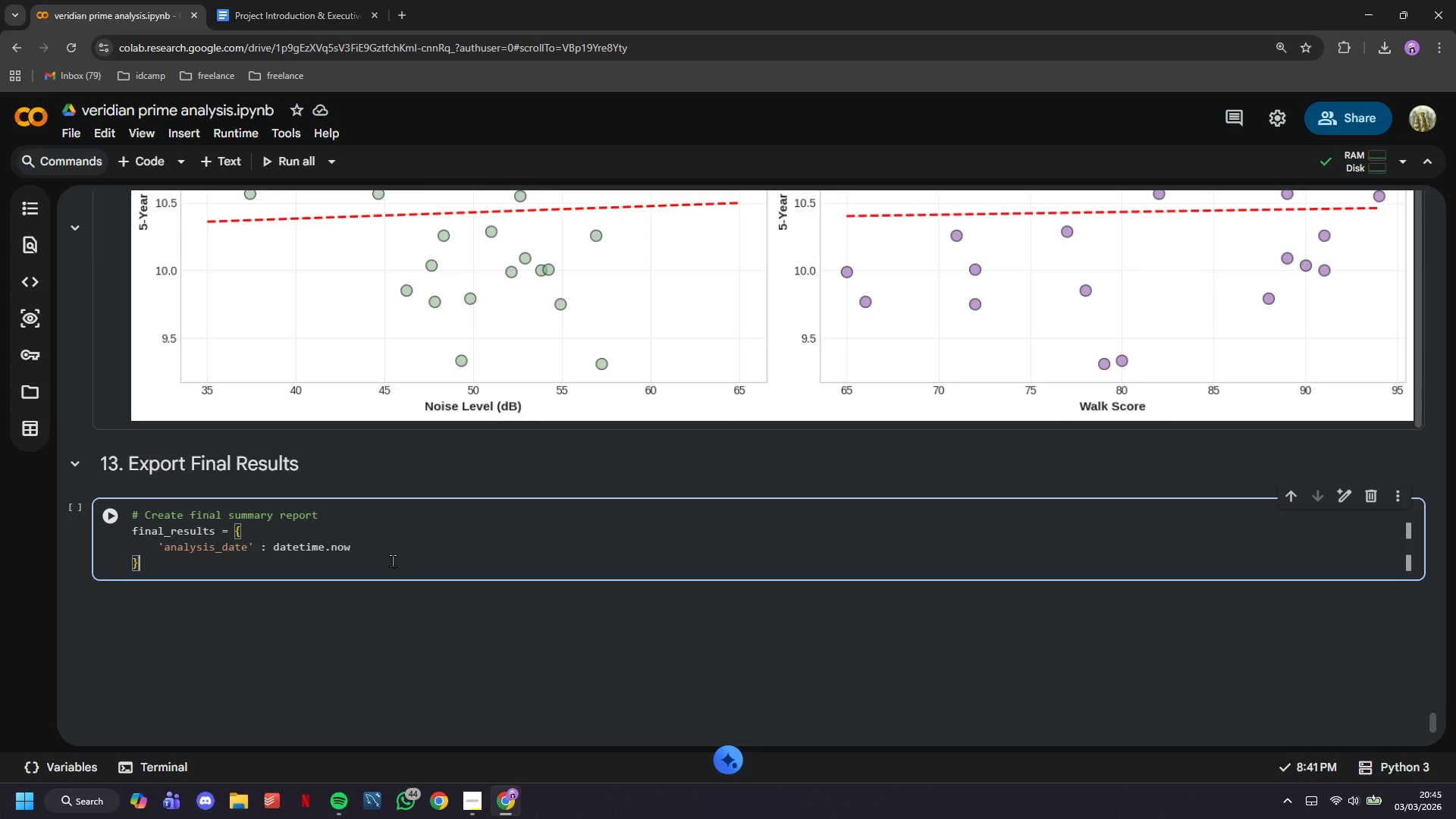 
triple_click([392, 560])
 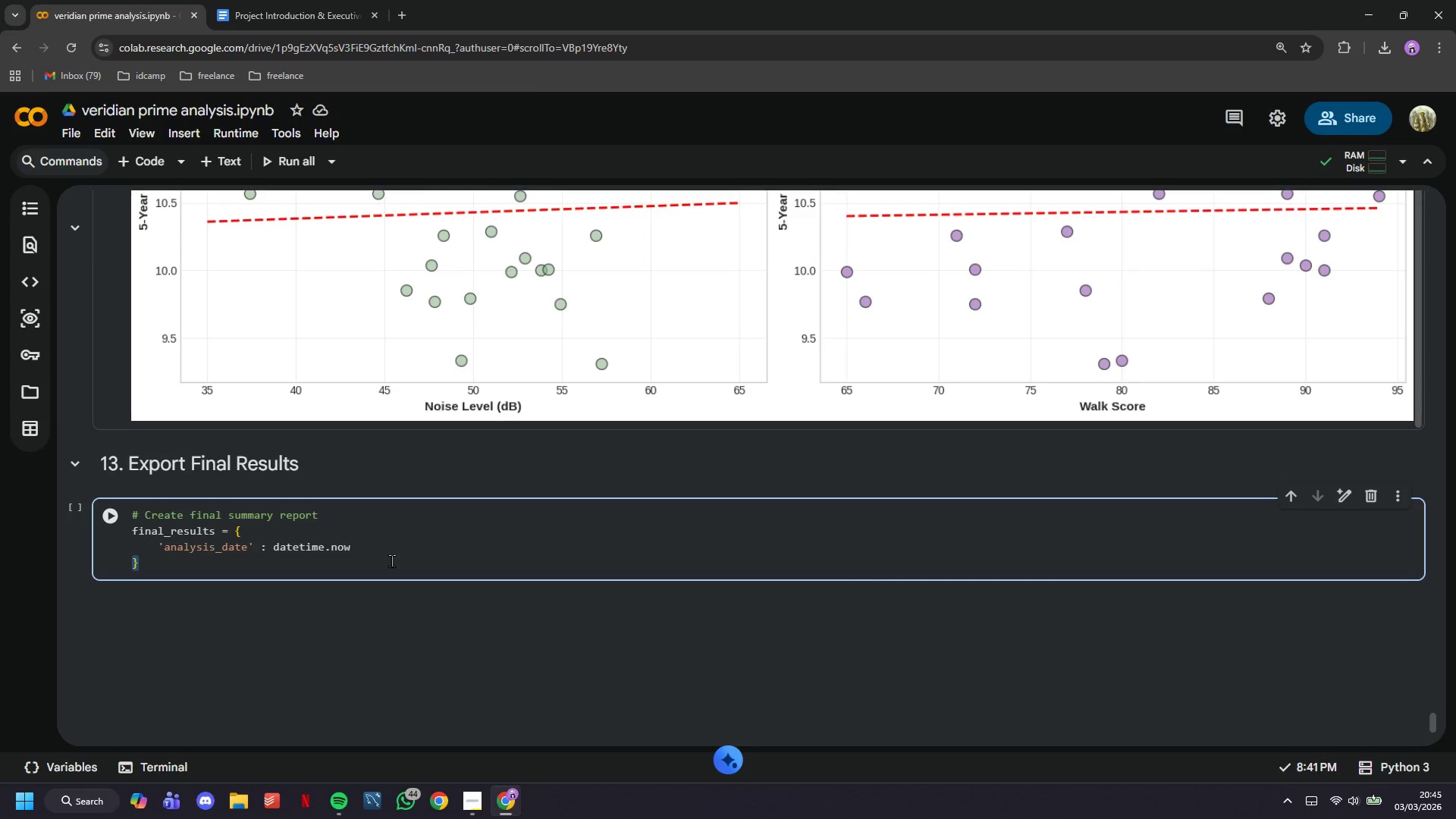 
left_click_drag(start_coordinate=[388, 560], to_coordinate=[117, 529])
 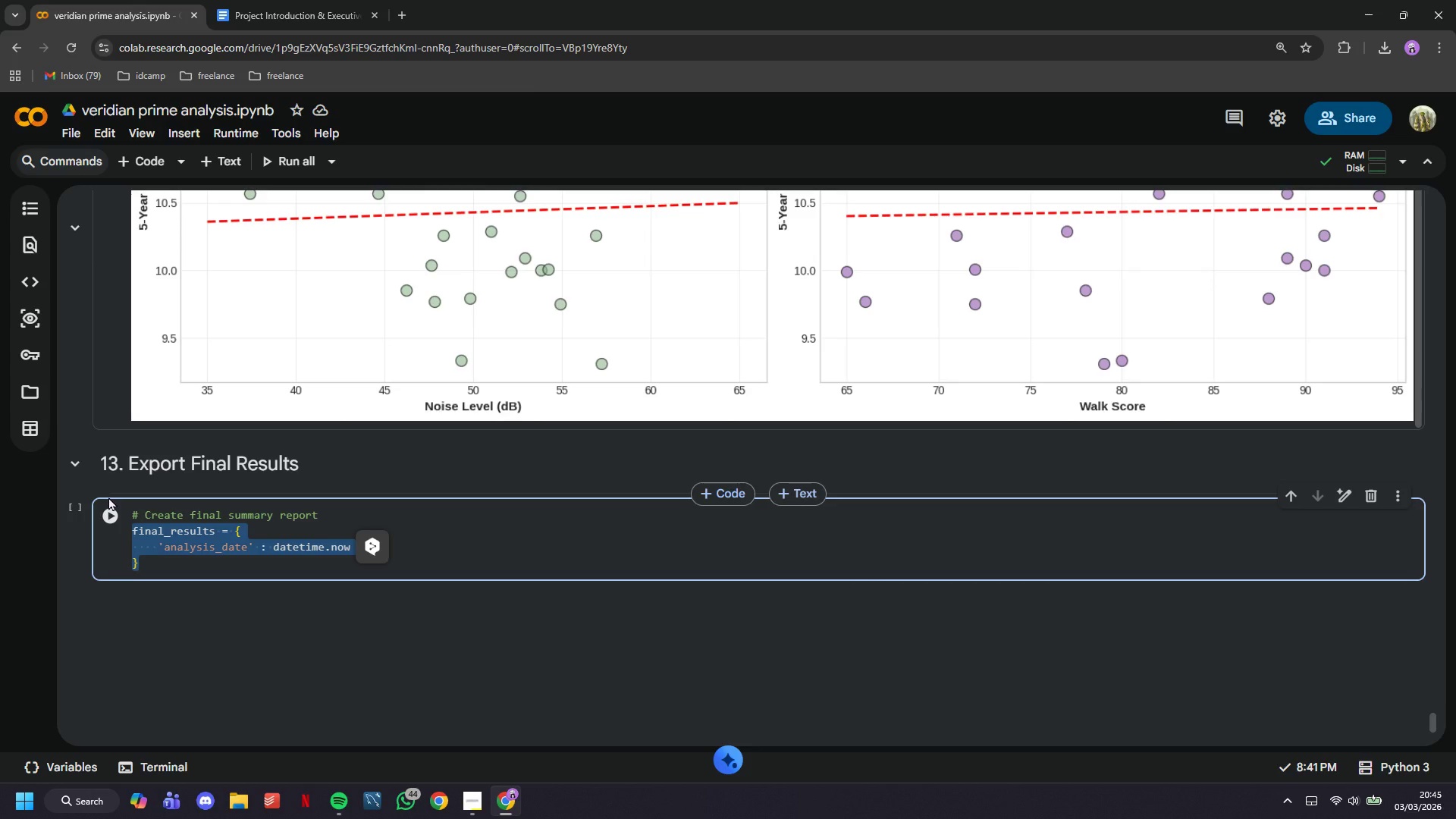 
key(Backspace)
 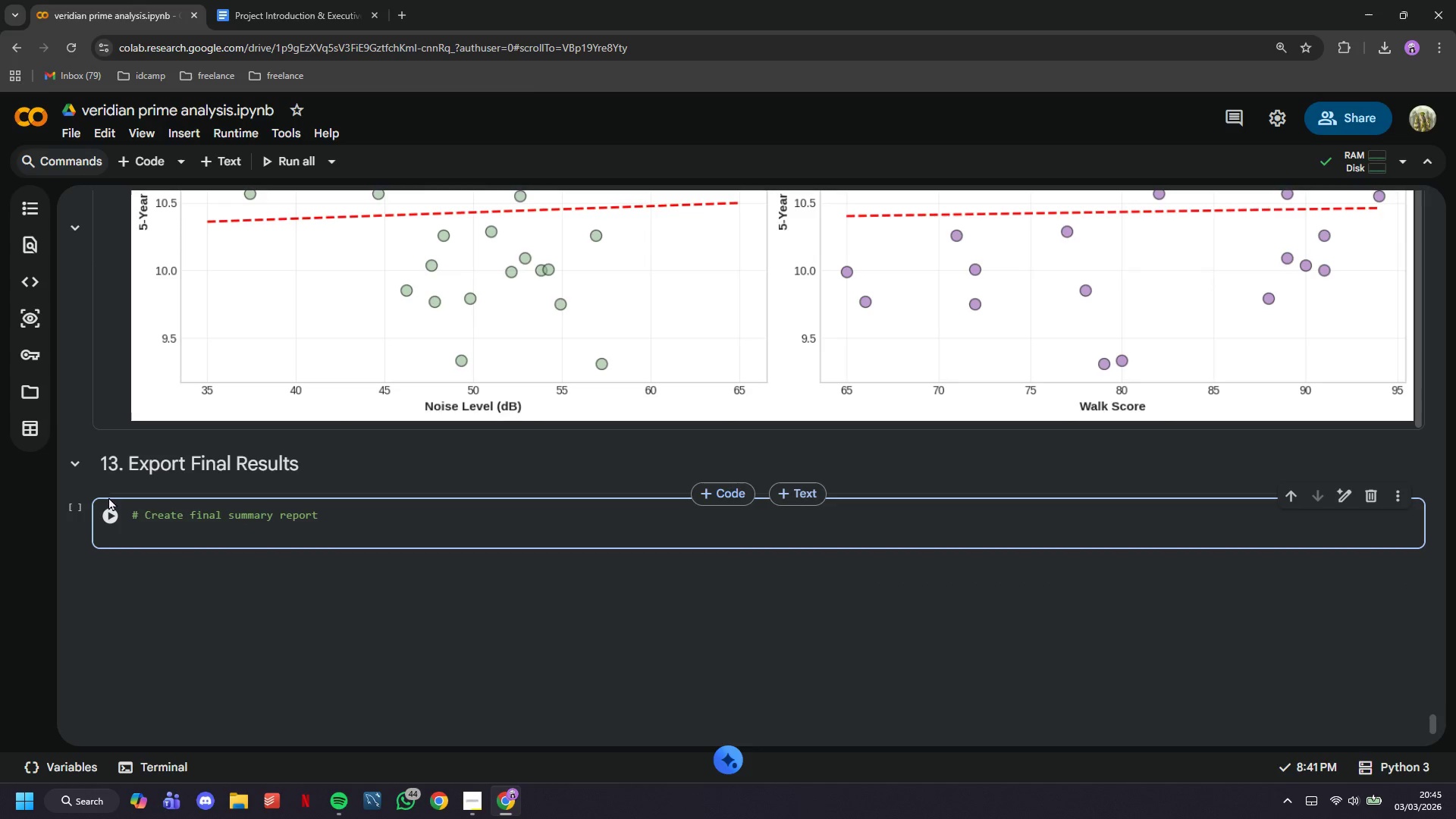 
hold_key(key=Backspace, duration=1.03)
 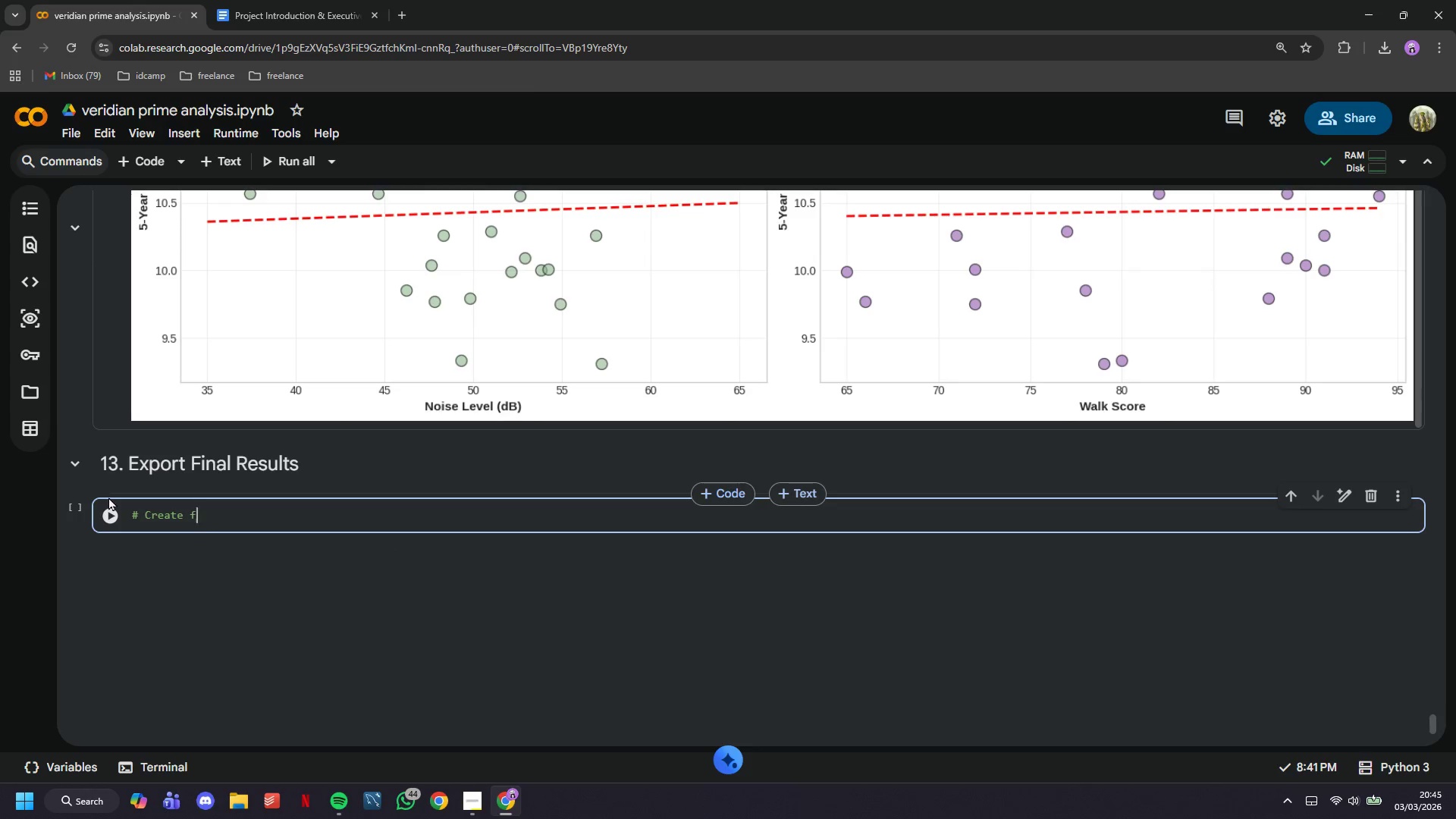 
key(Backspace)
key(Backspace)
type(cleaned master dataset)
 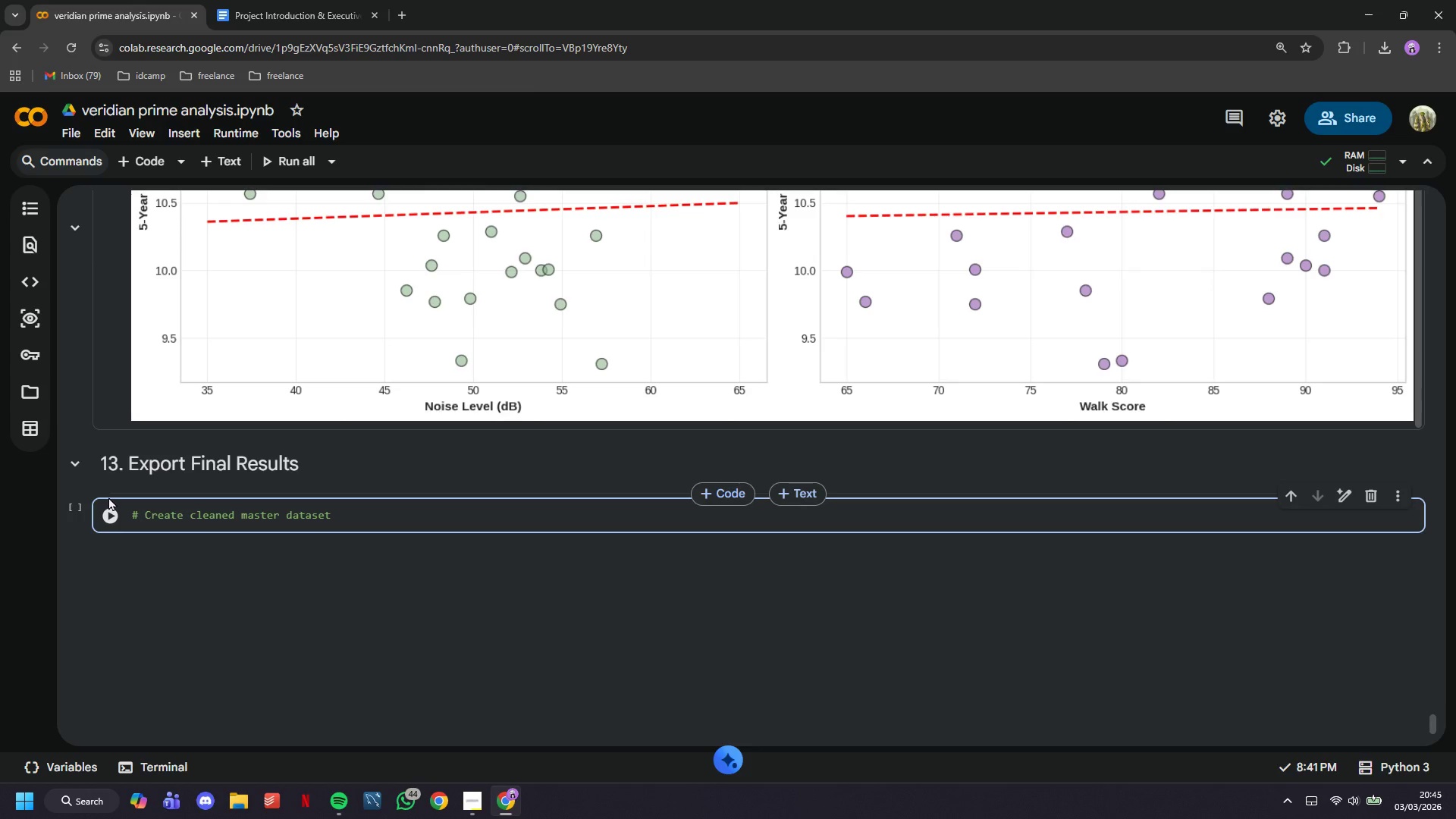 
key(Enter)
 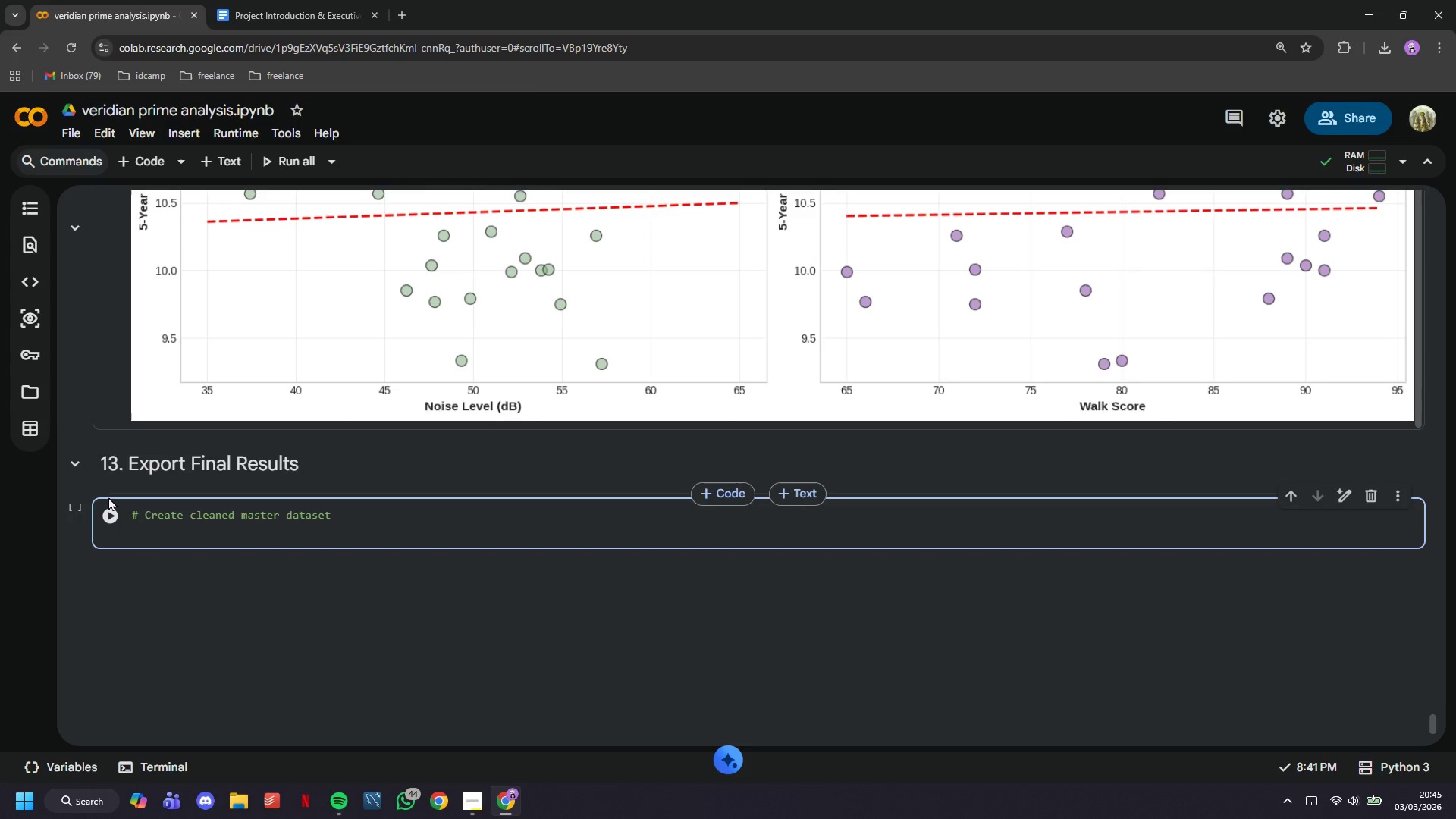 
type(master_df.to_csv('wellness_)
 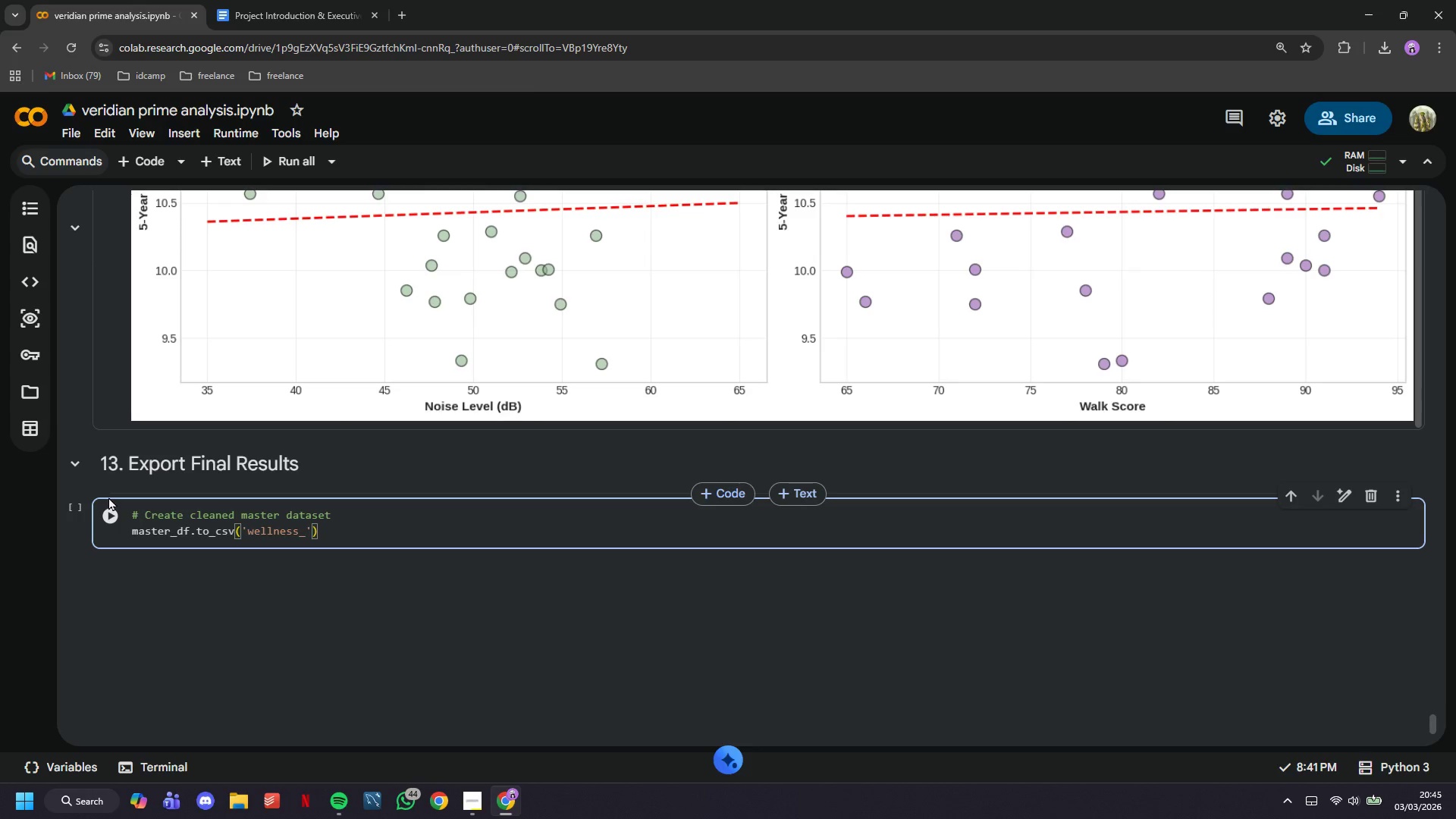 
wait(5.94)
 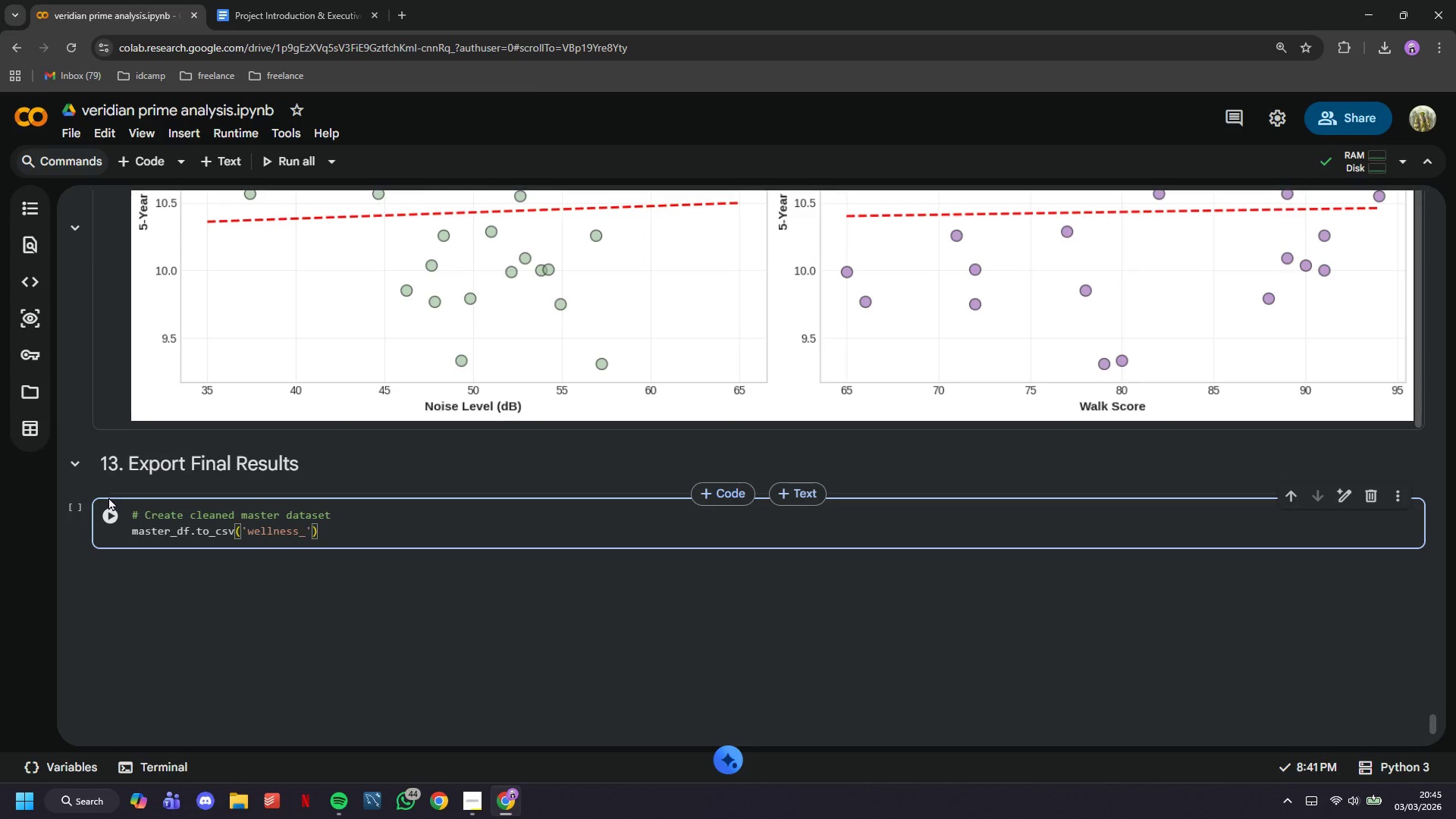 
type(property_)
 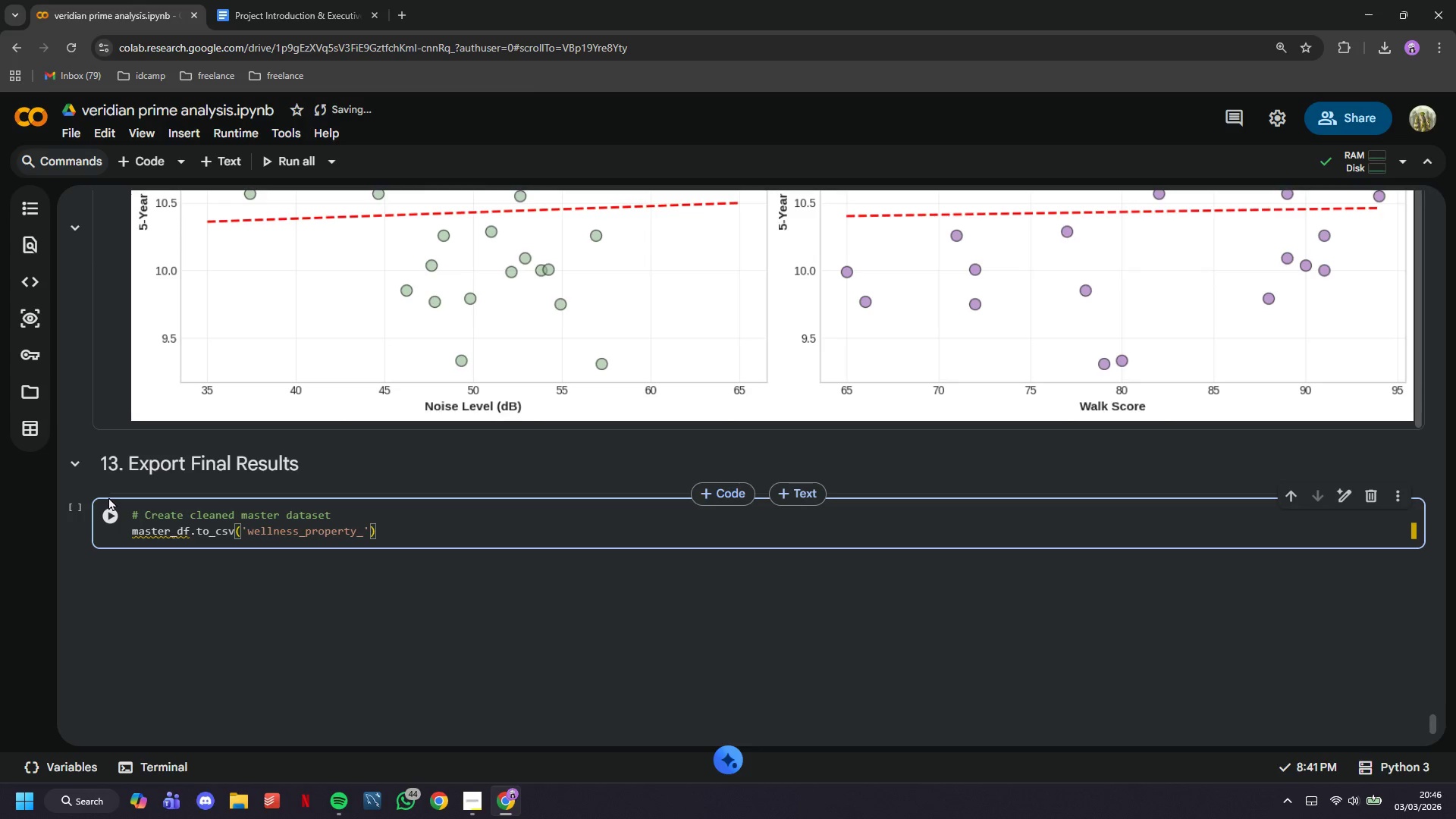 
wait(55.83)
 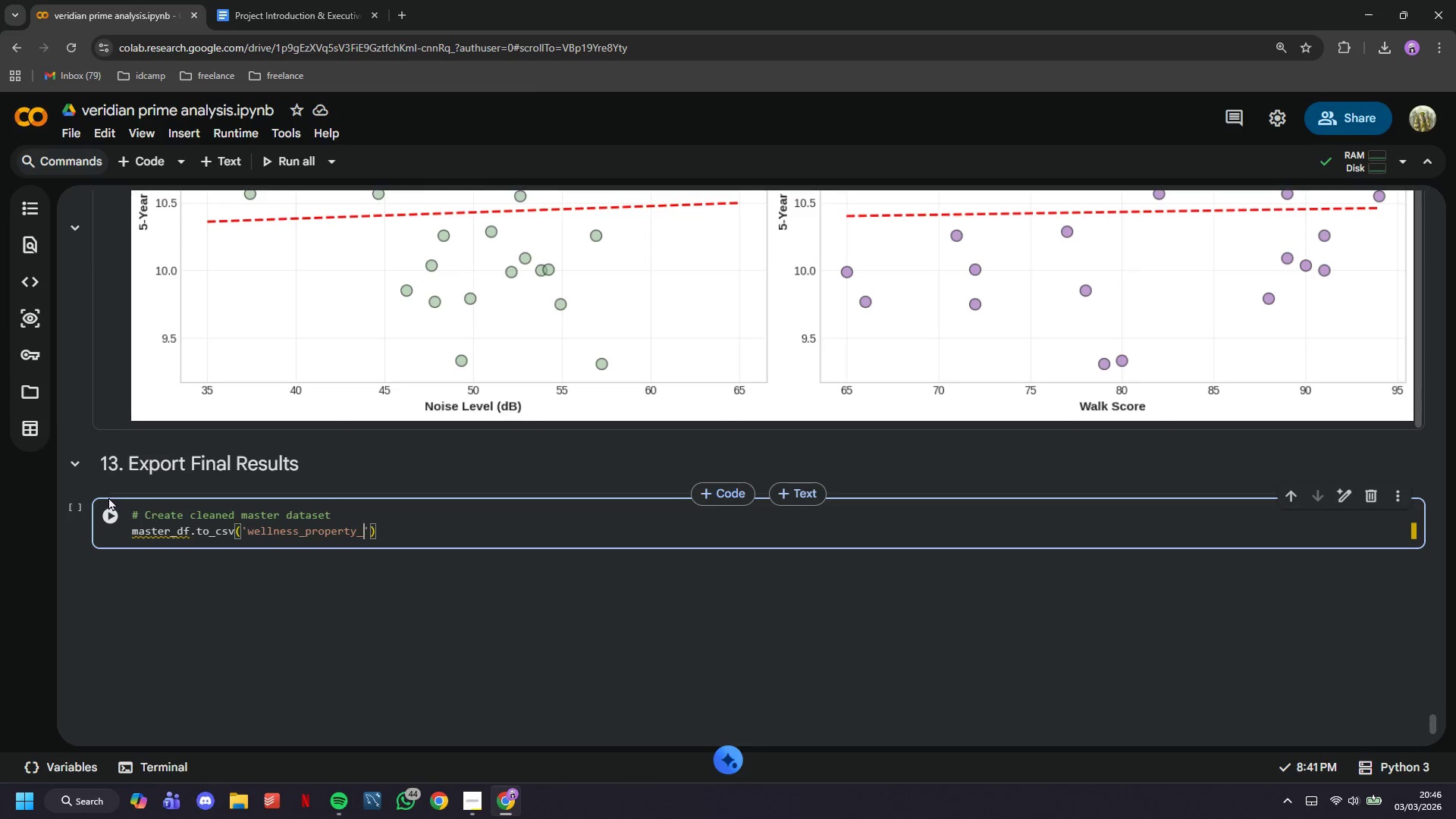 
type(analyzed.csv)
 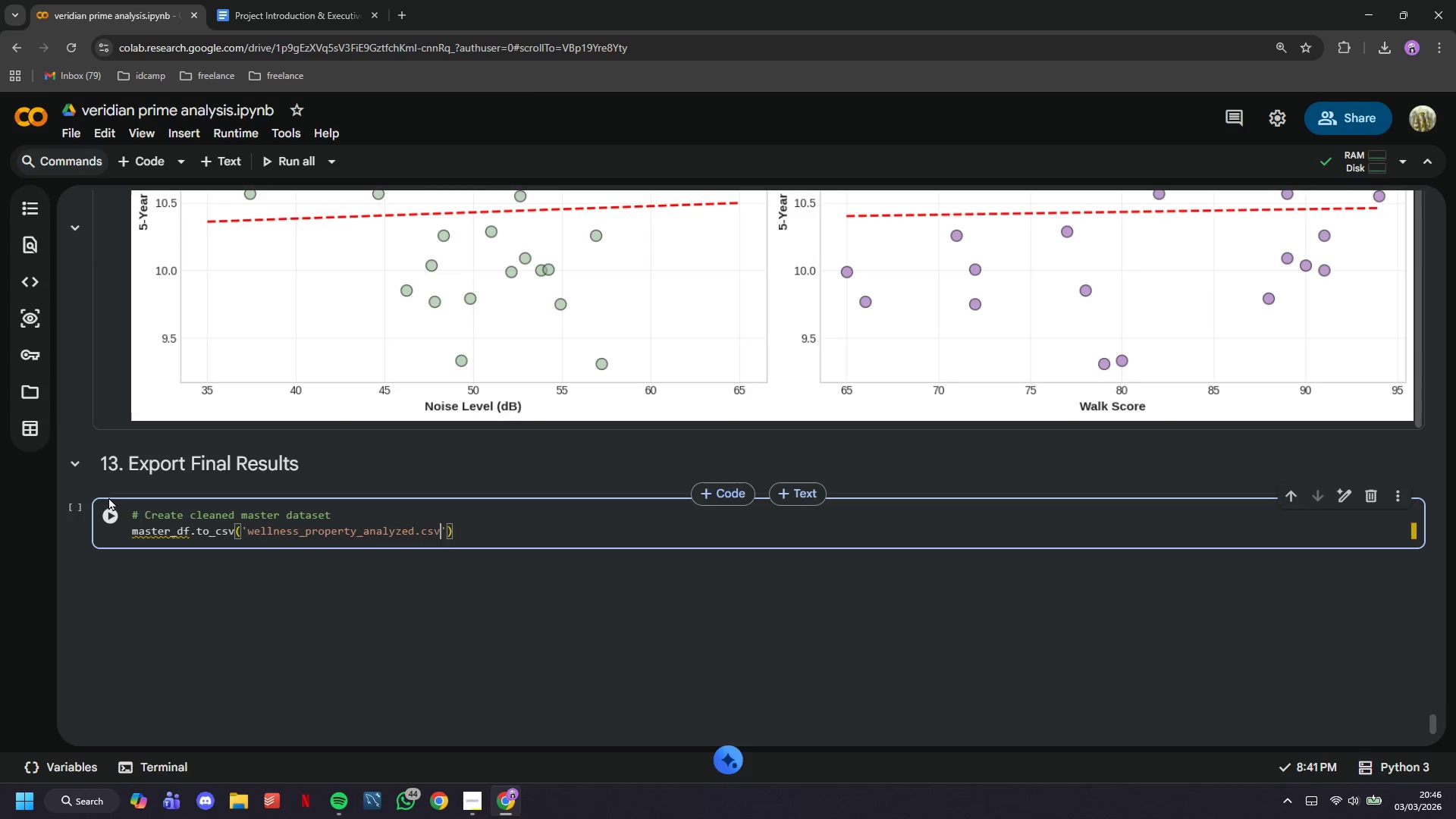 
key(ArrowRight)
 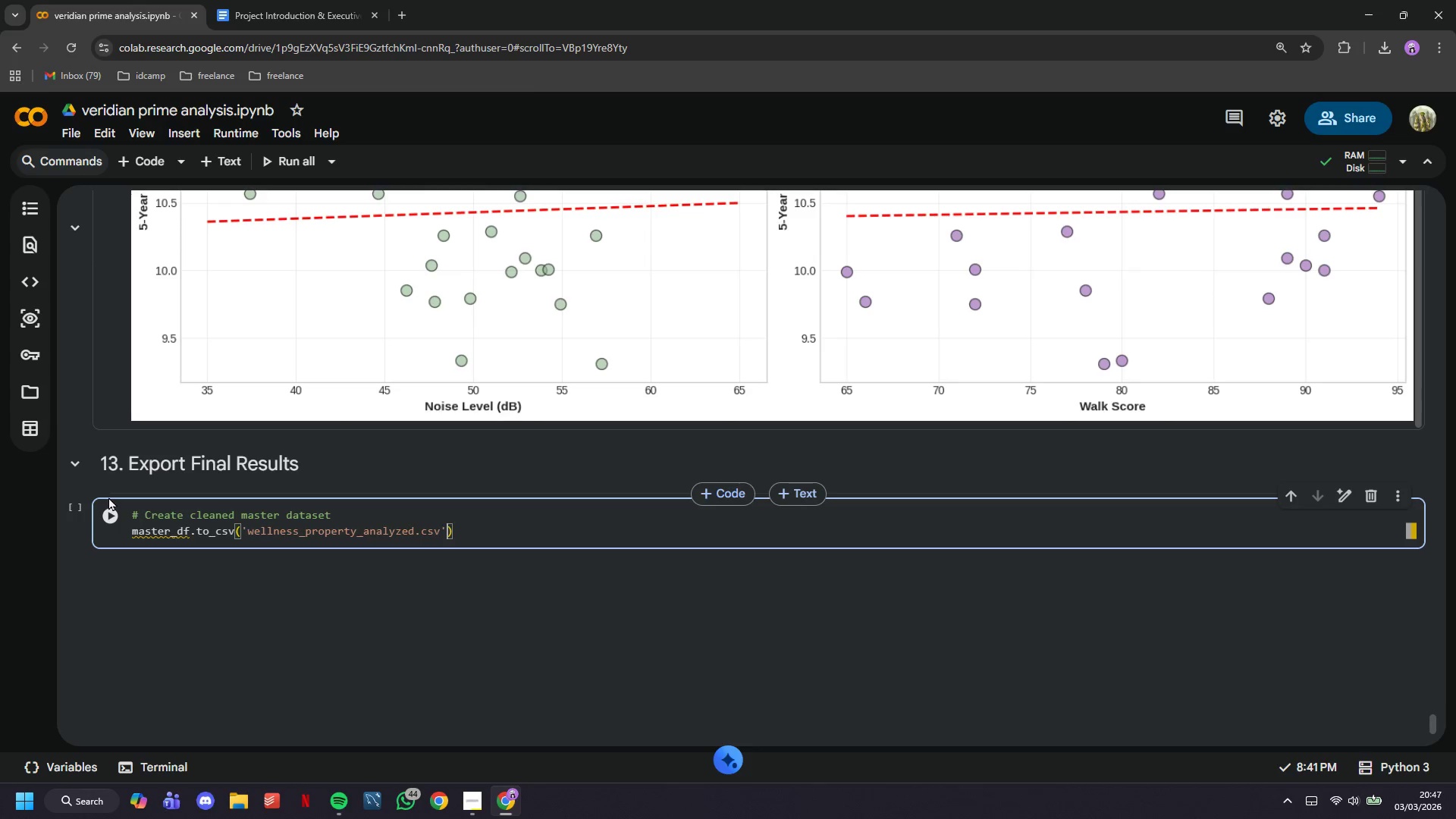 
type(, index=False)
 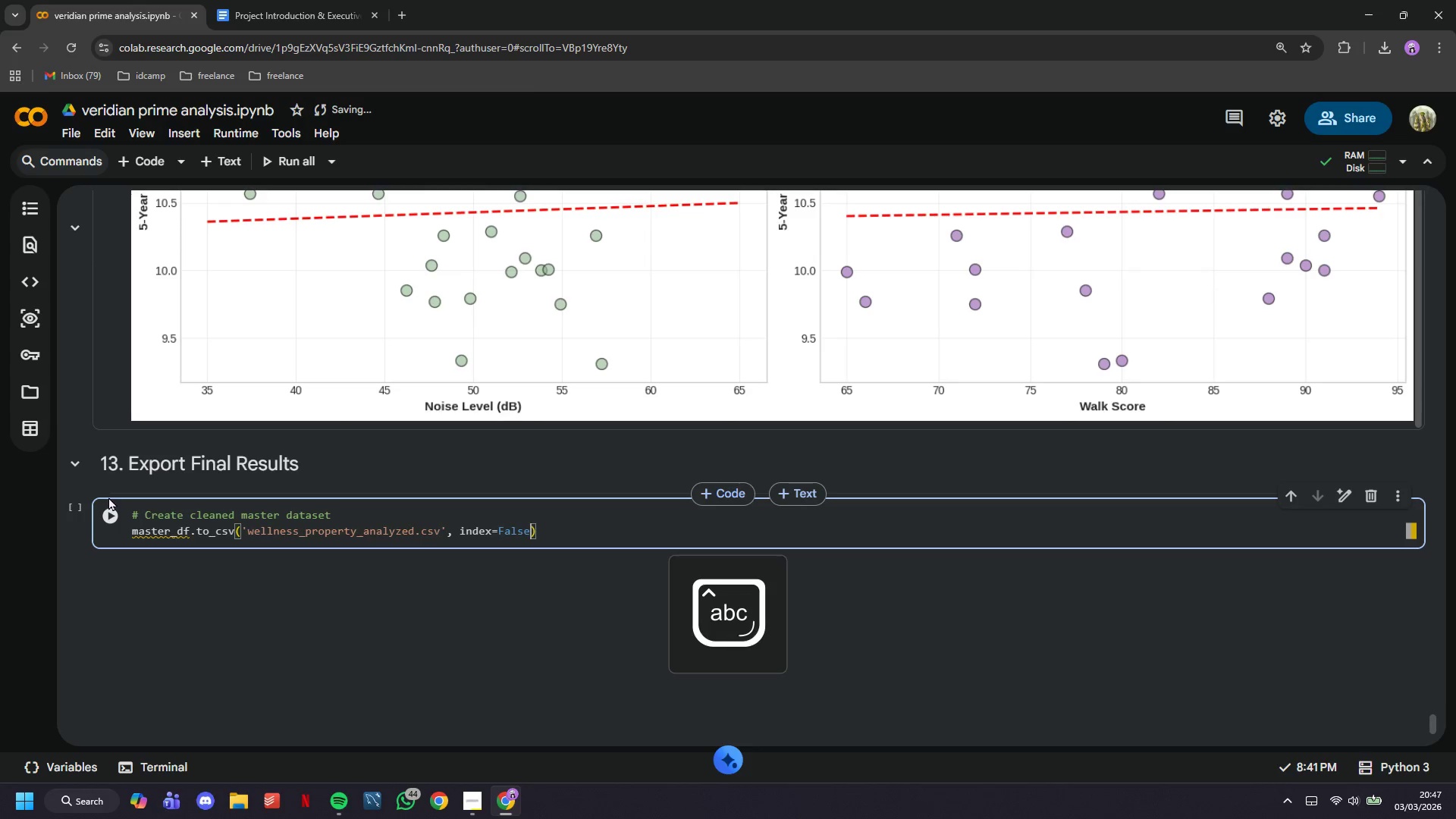 
key(ArrowRight)
 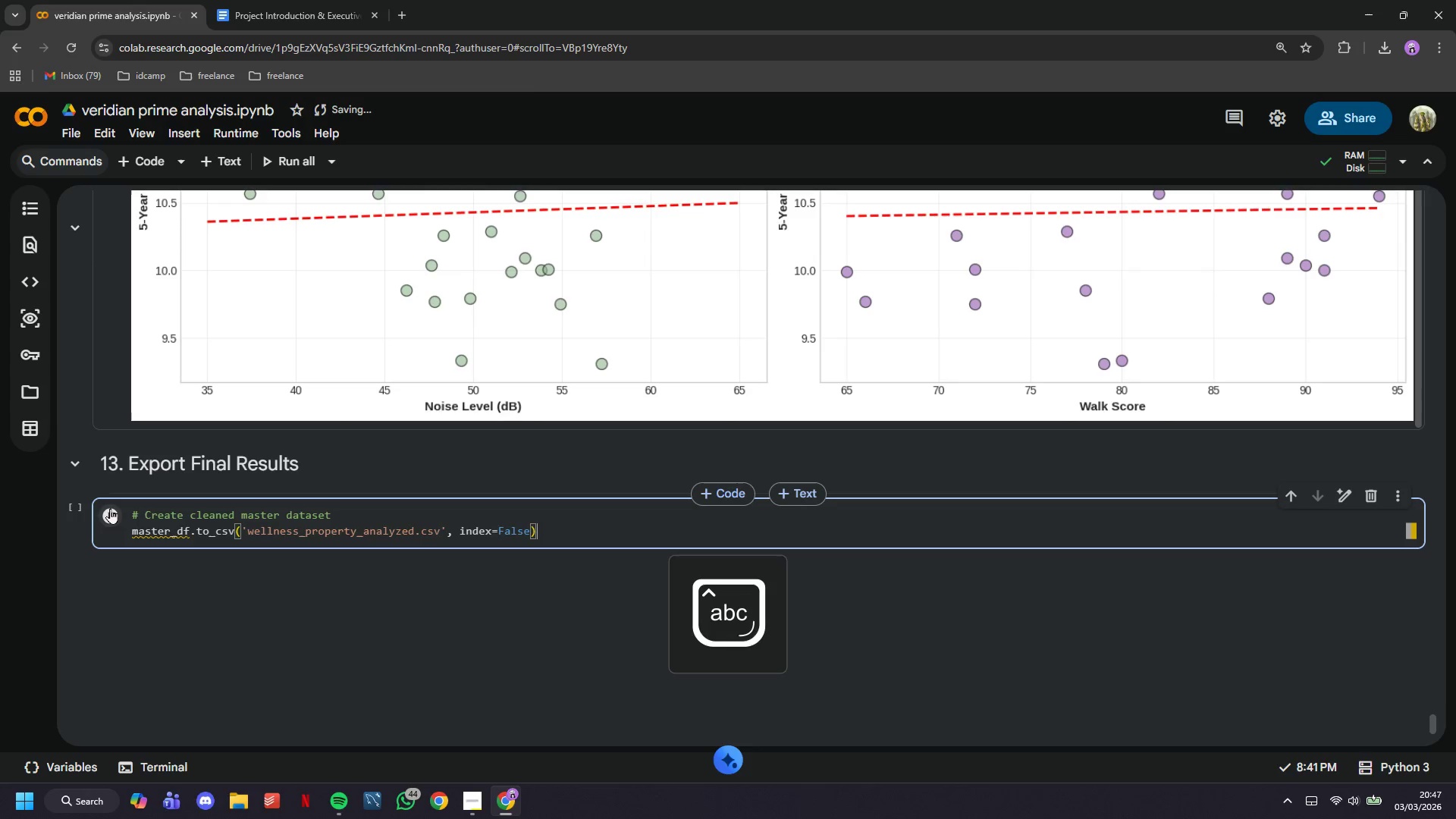 
left_click([112, 518])
 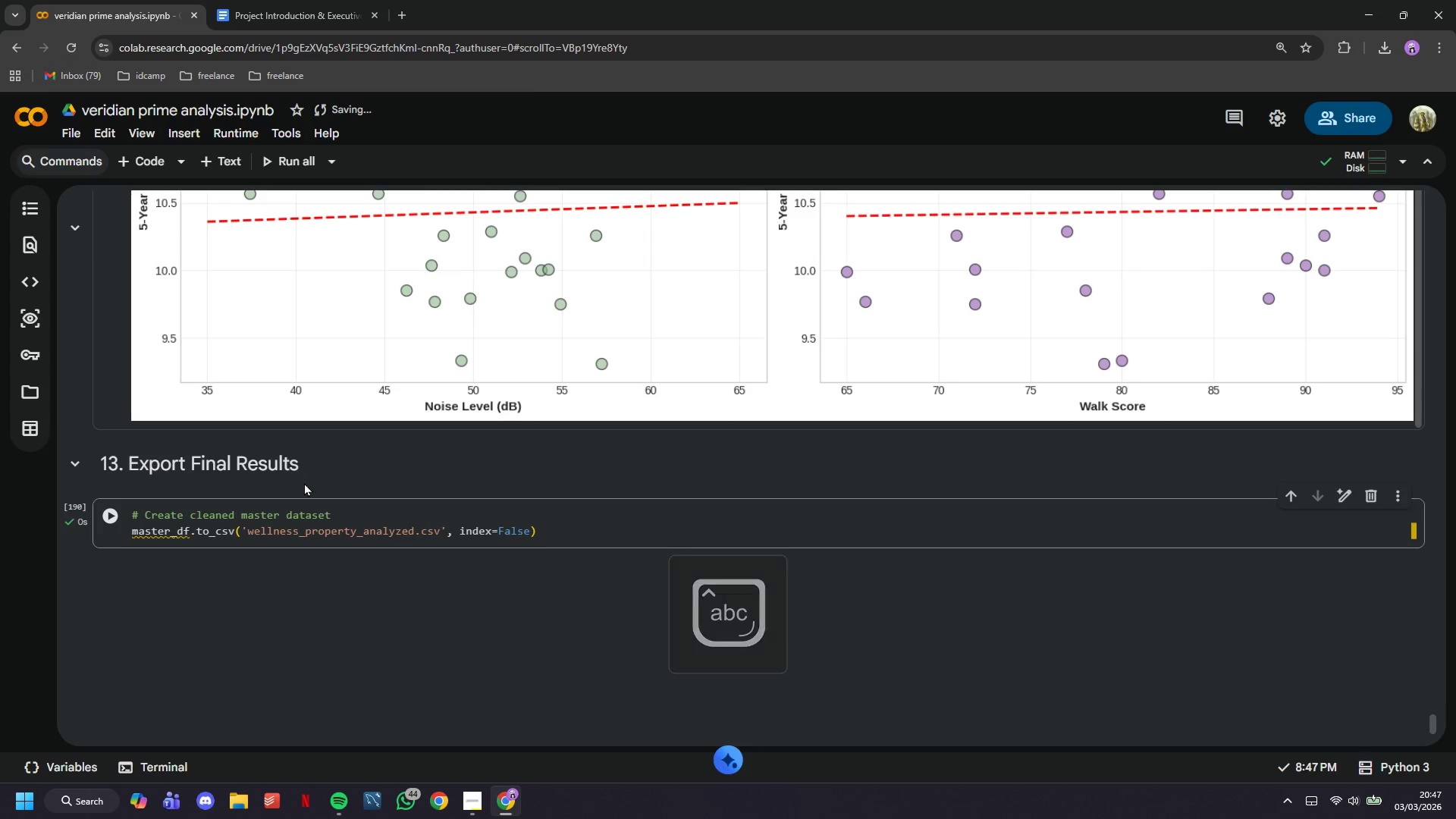 
scroll: coordinate [304, 482], scroll_direction: down, amount: 2.0
 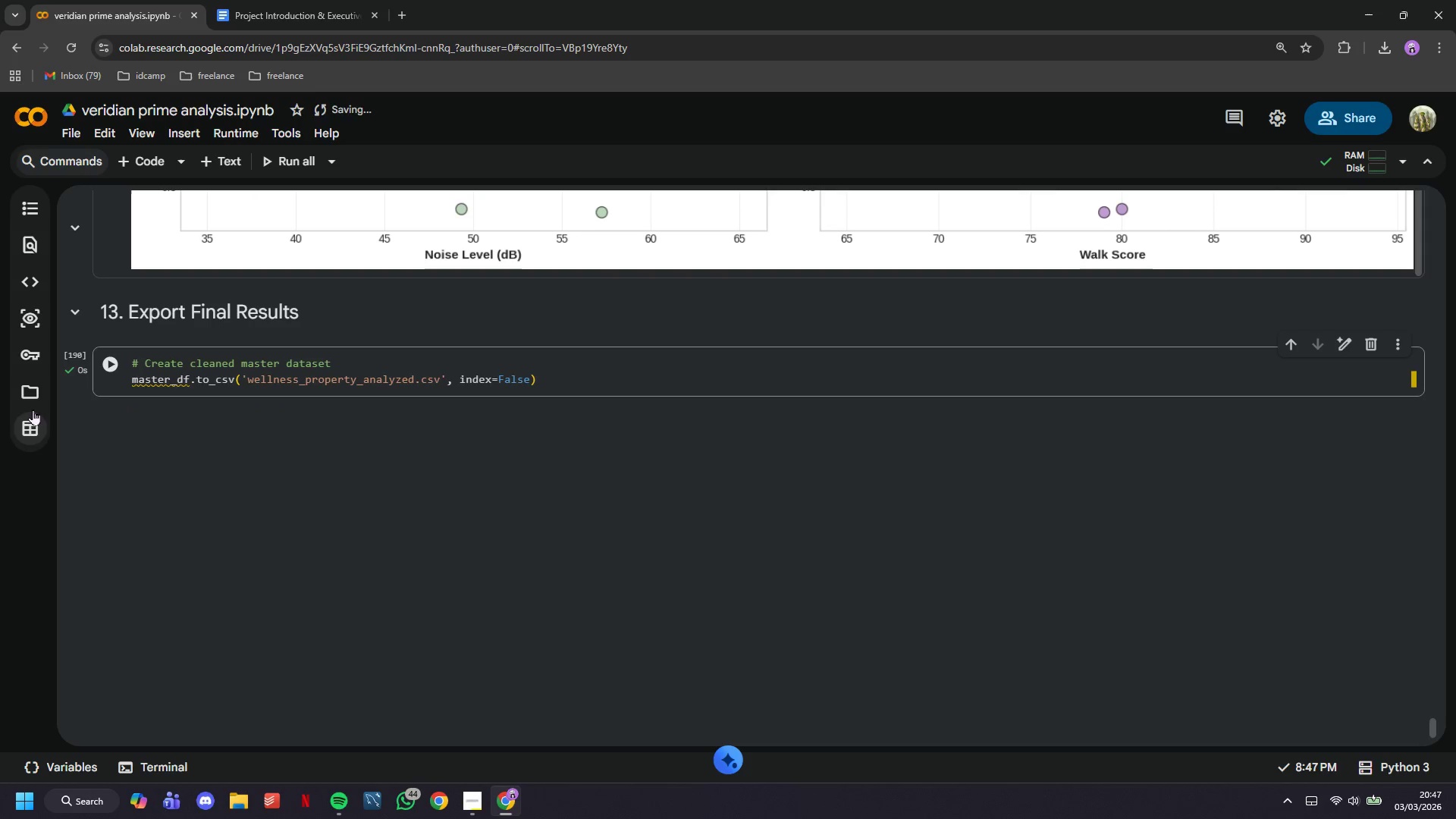 
left_click([31, 407])
 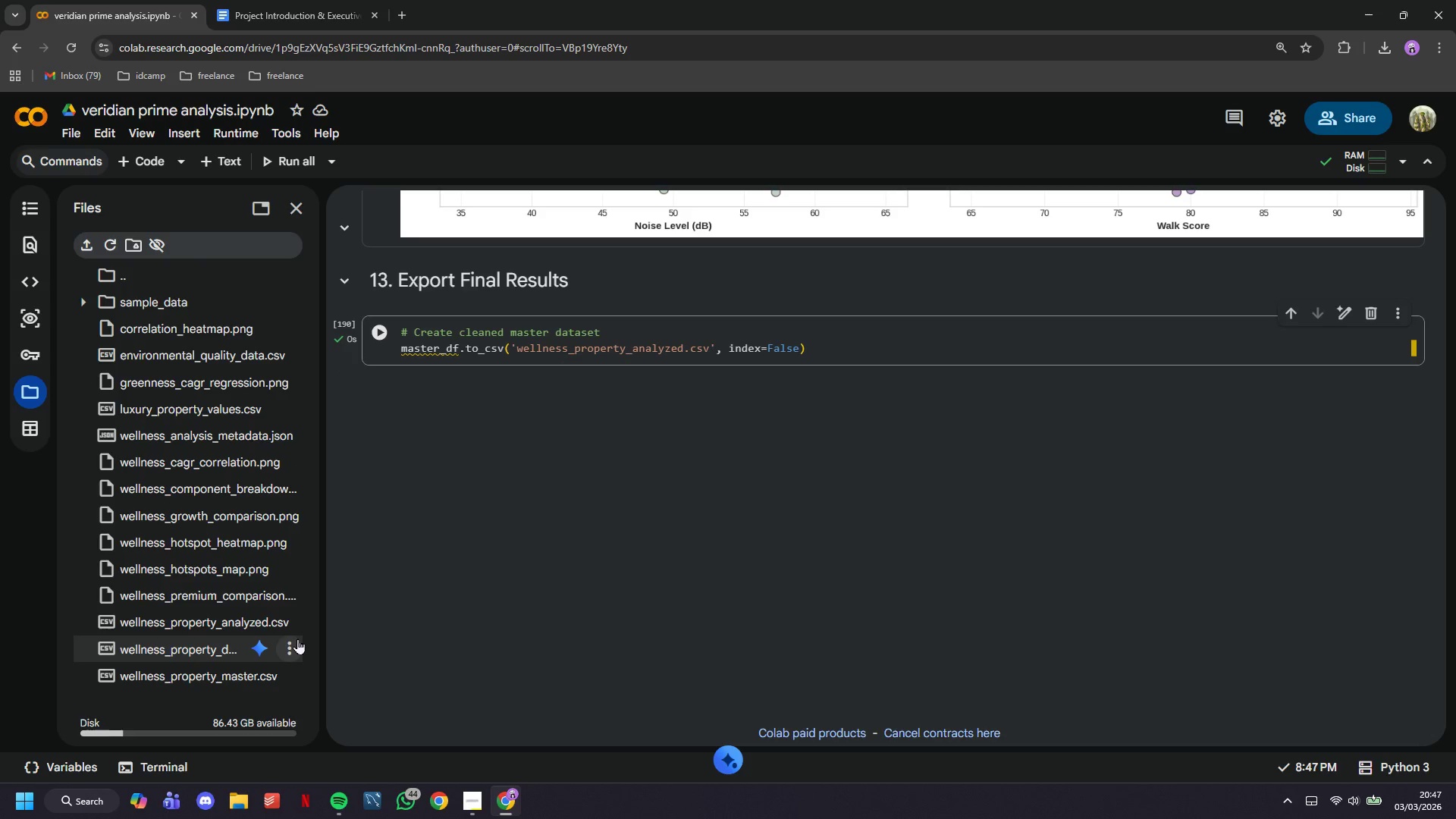 
wait(12.31)
 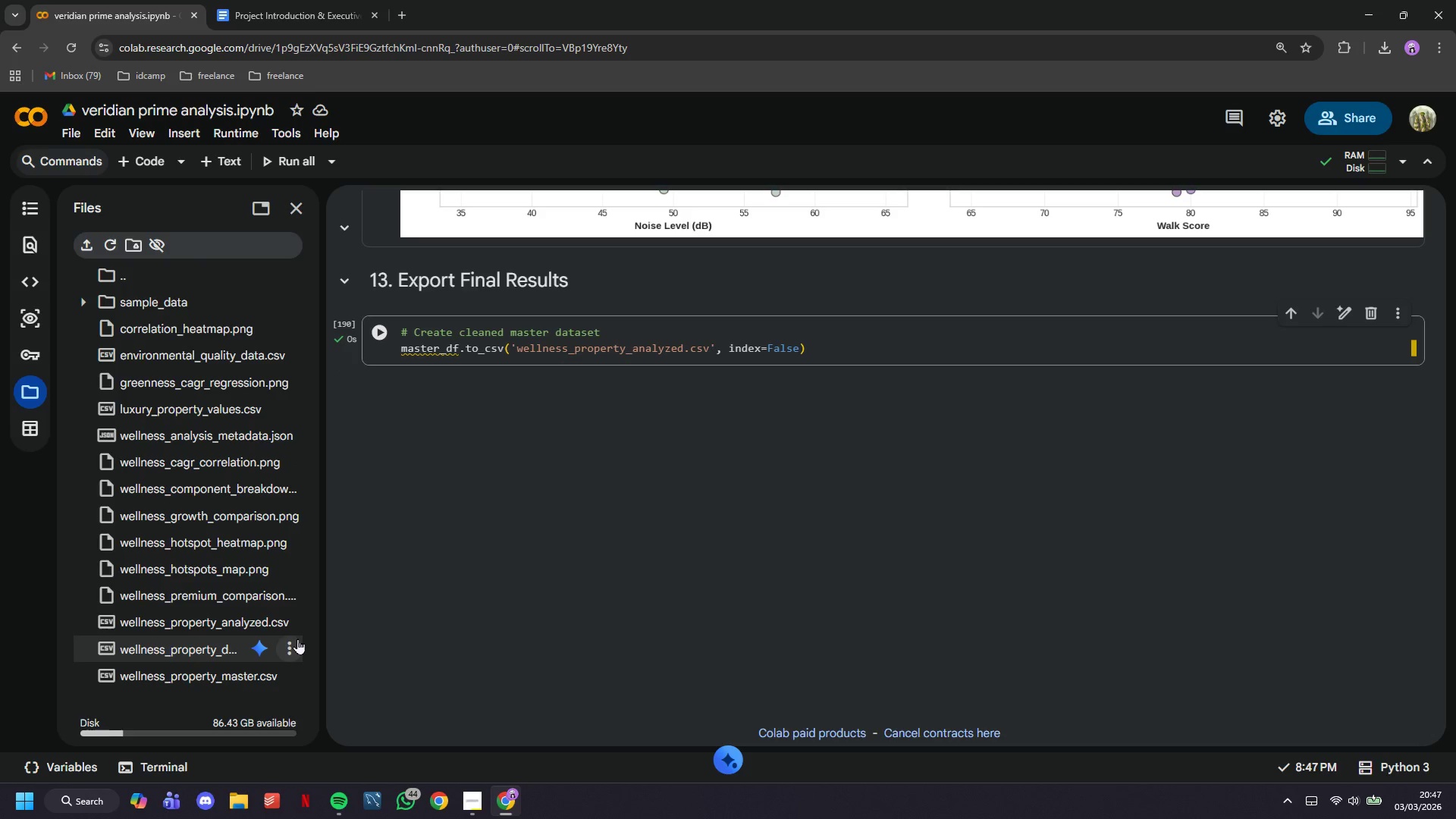 
left_click_drag(start_coordinate=[323, 541], to_coordinate=[592, 580])
 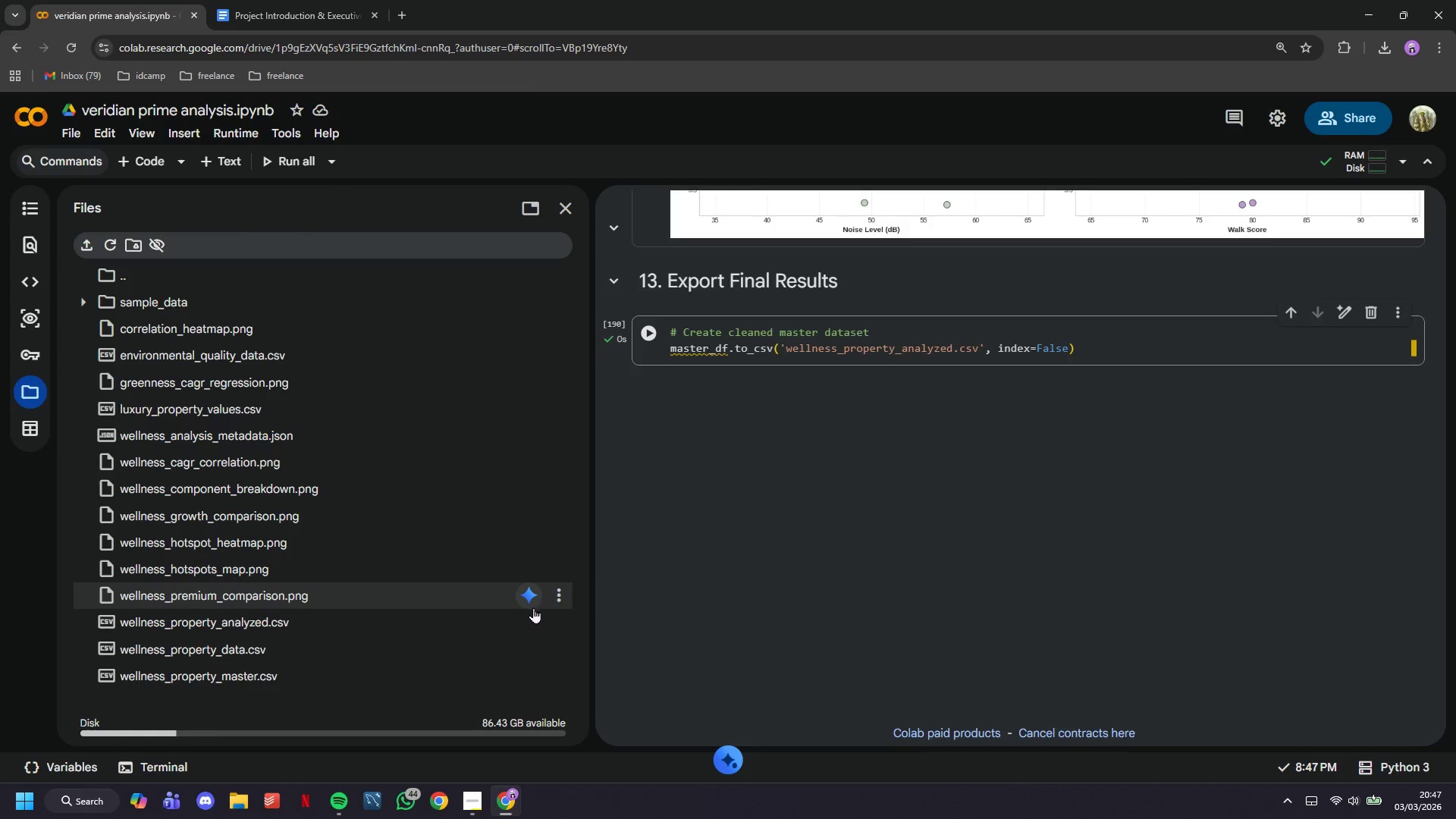 
mouse_move([548, 612])
 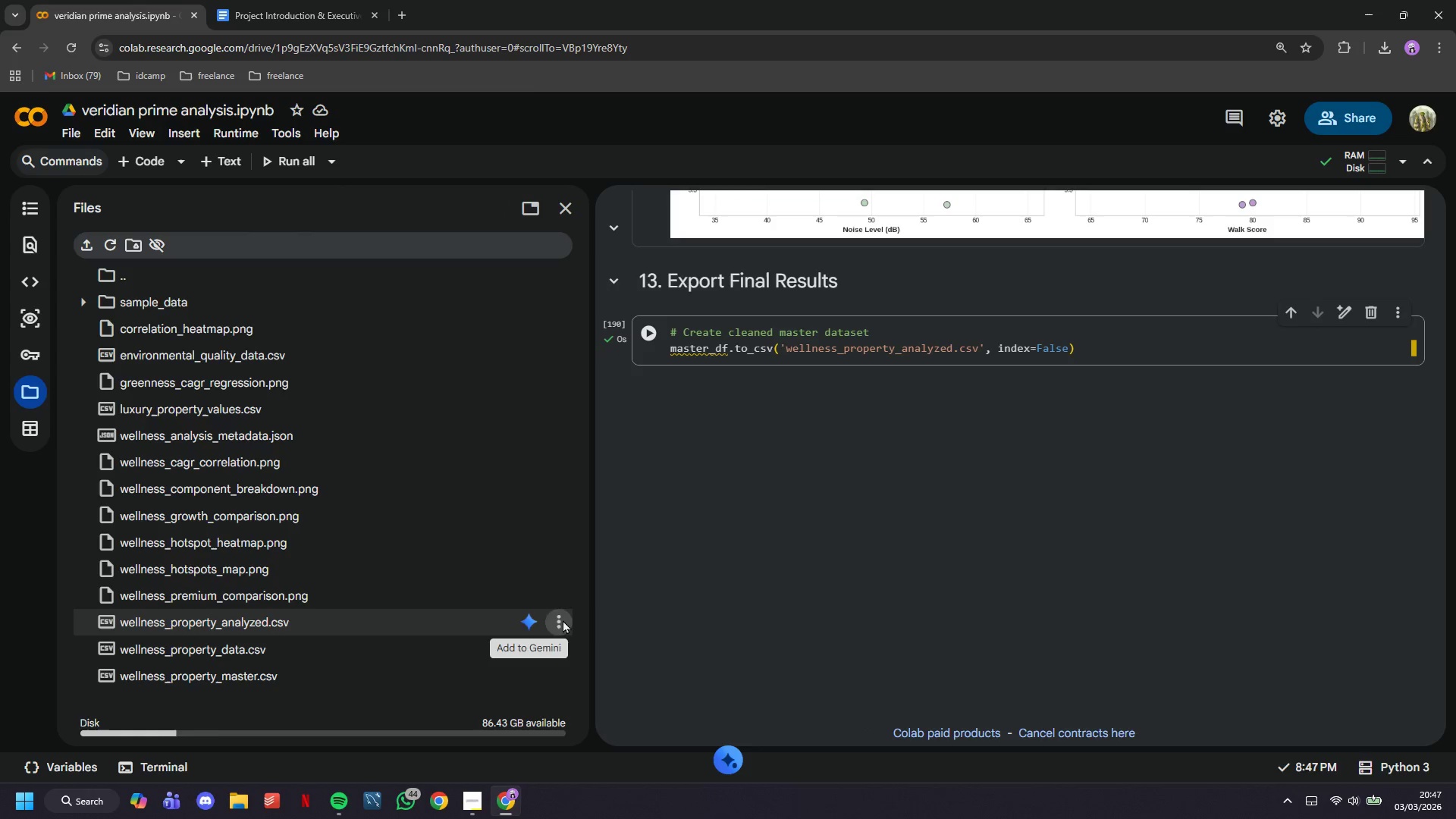 
mouse_move([549, 594])
 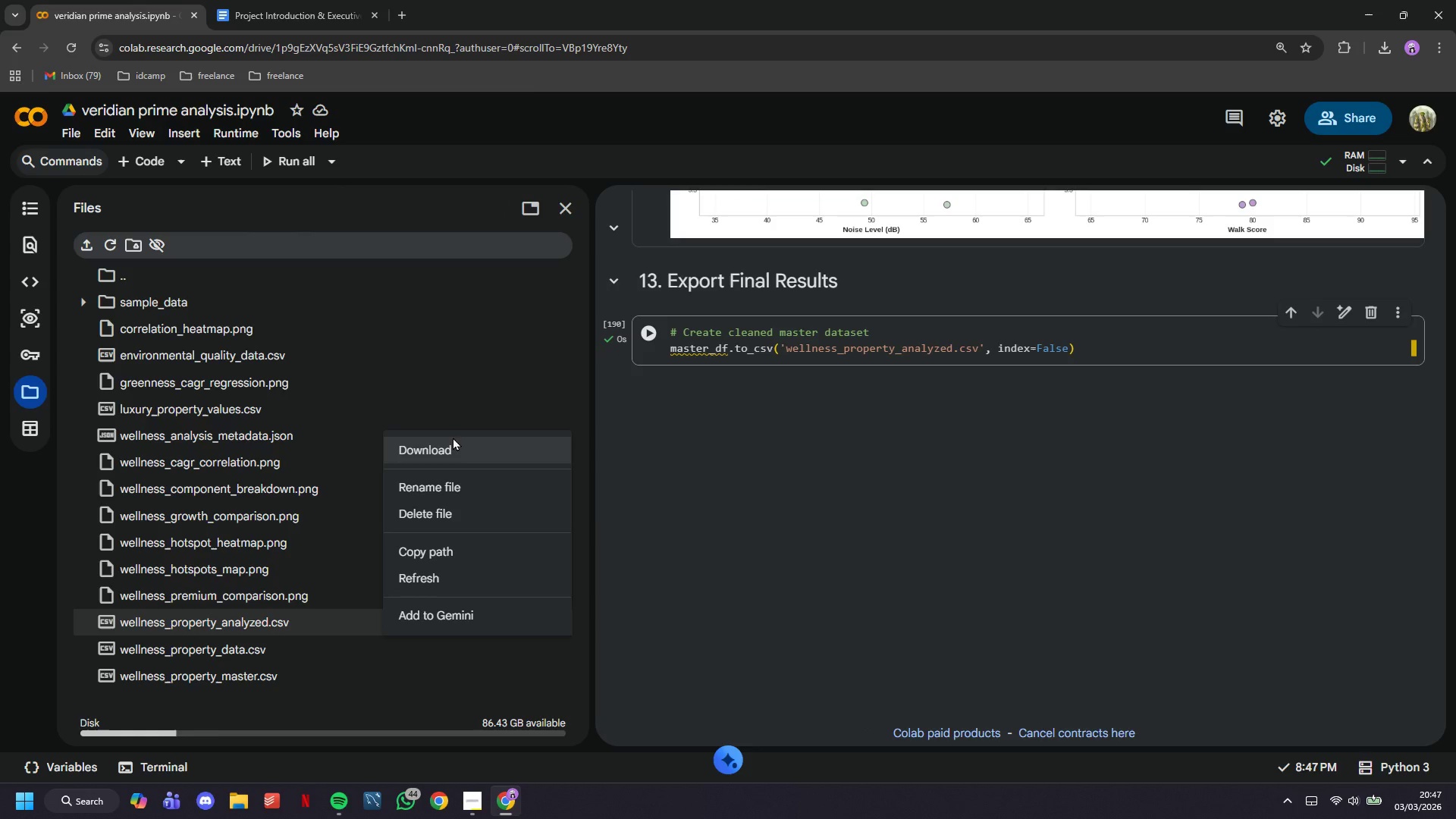 
left_click([453, 437])
 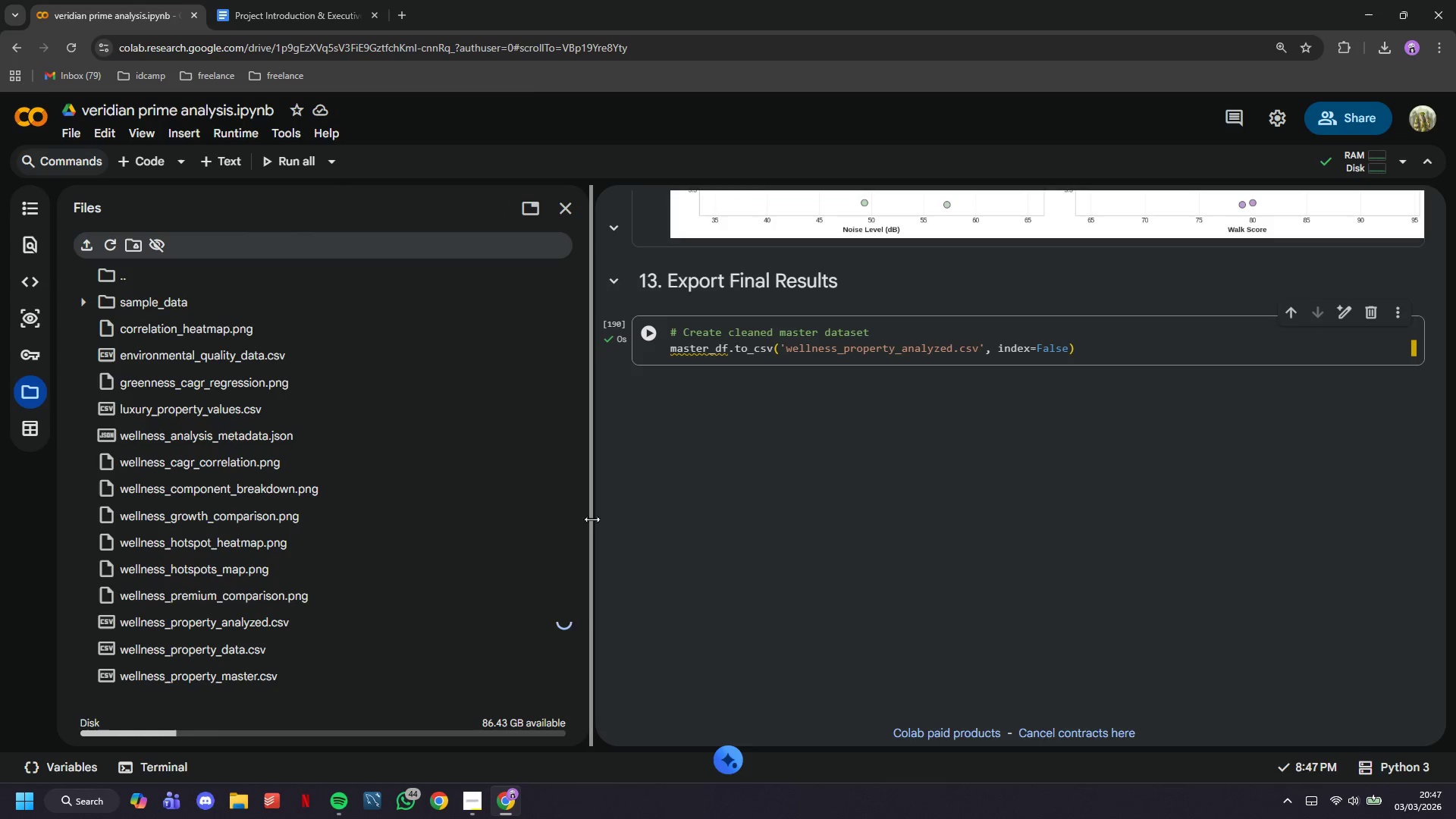 
left_click_drag(start_coordinate=[592, 519], to_coordinate=[408, 540])
 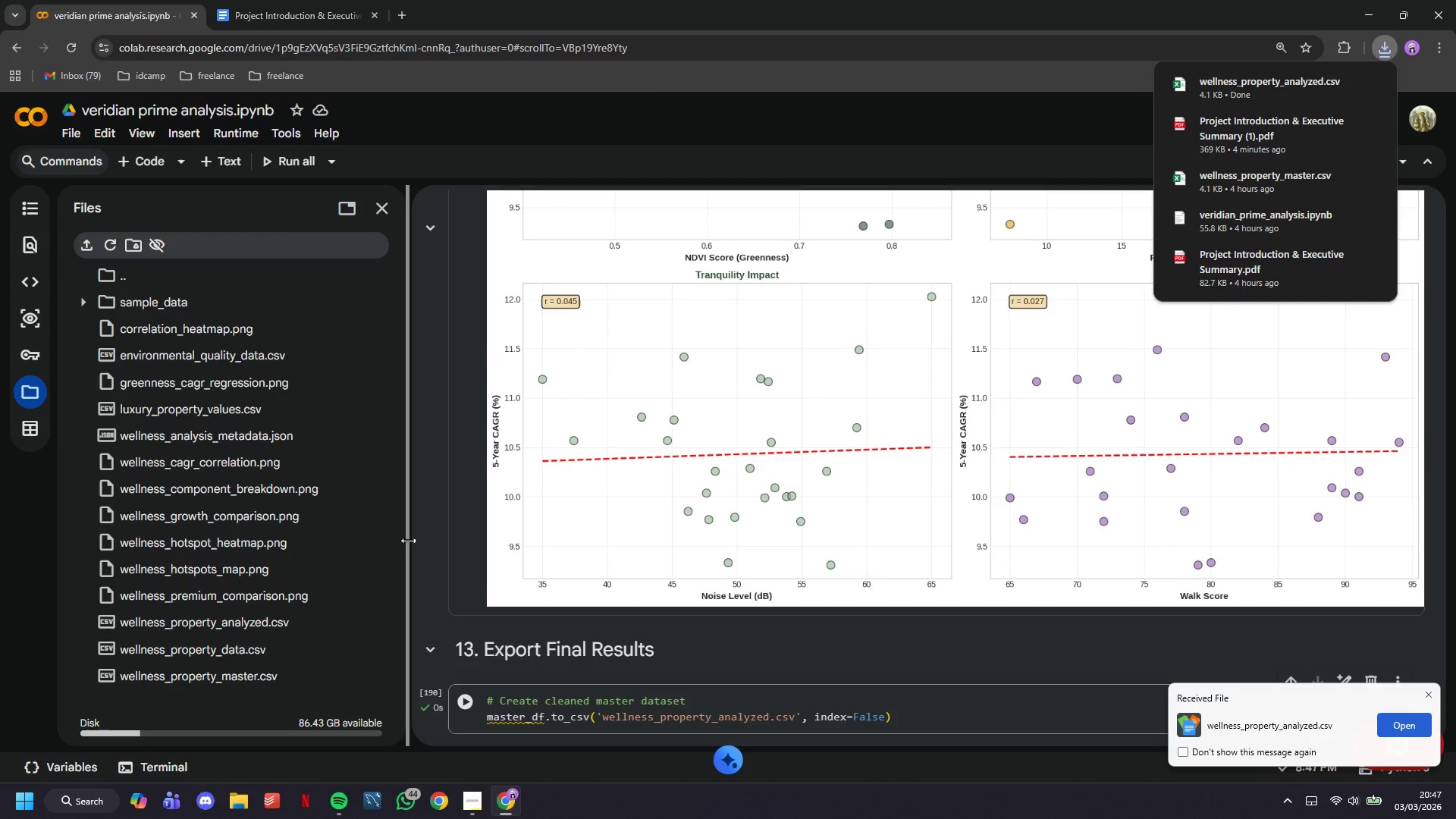 
wait(6.5)
 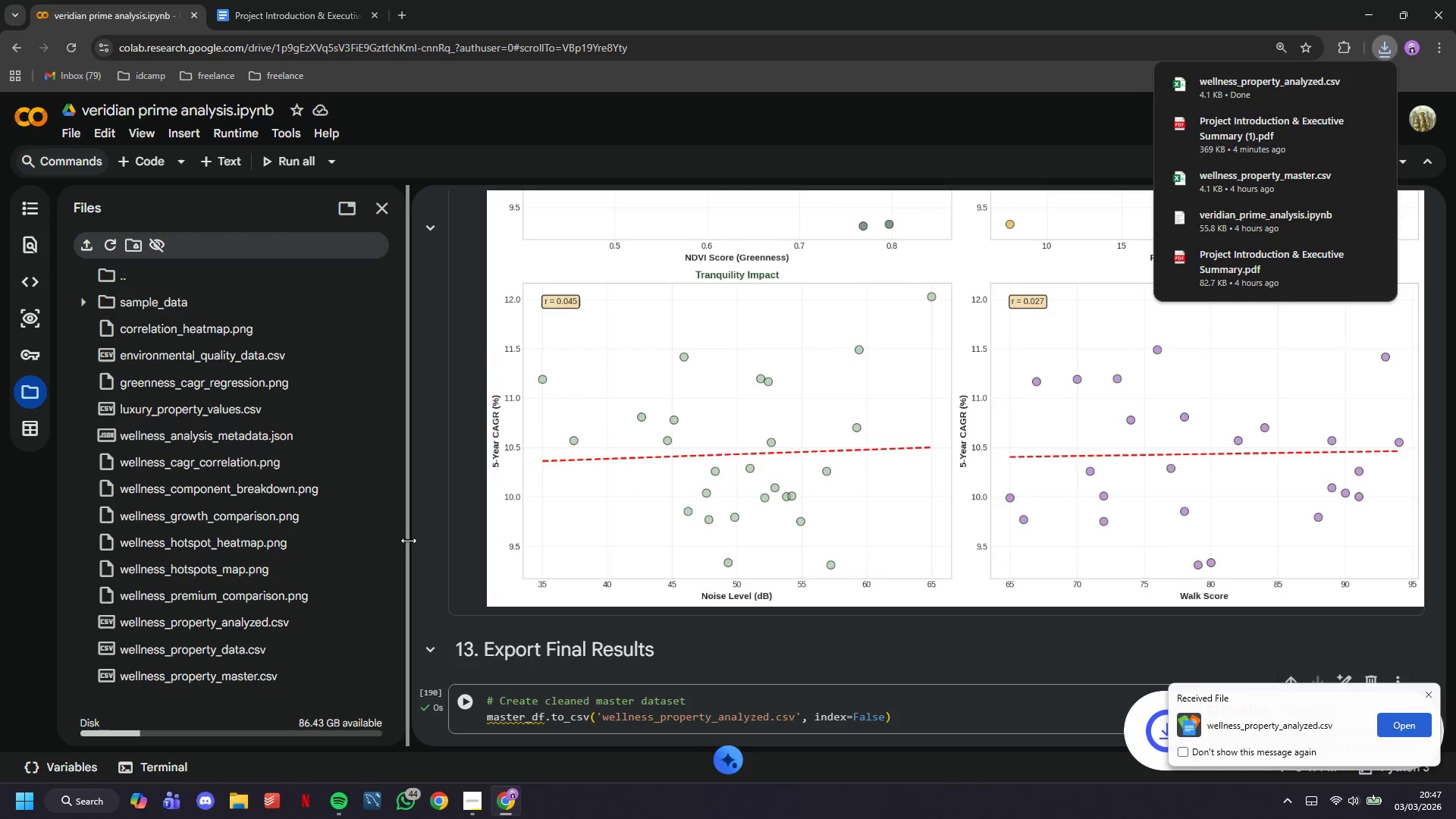 
left_click([383, 213])
 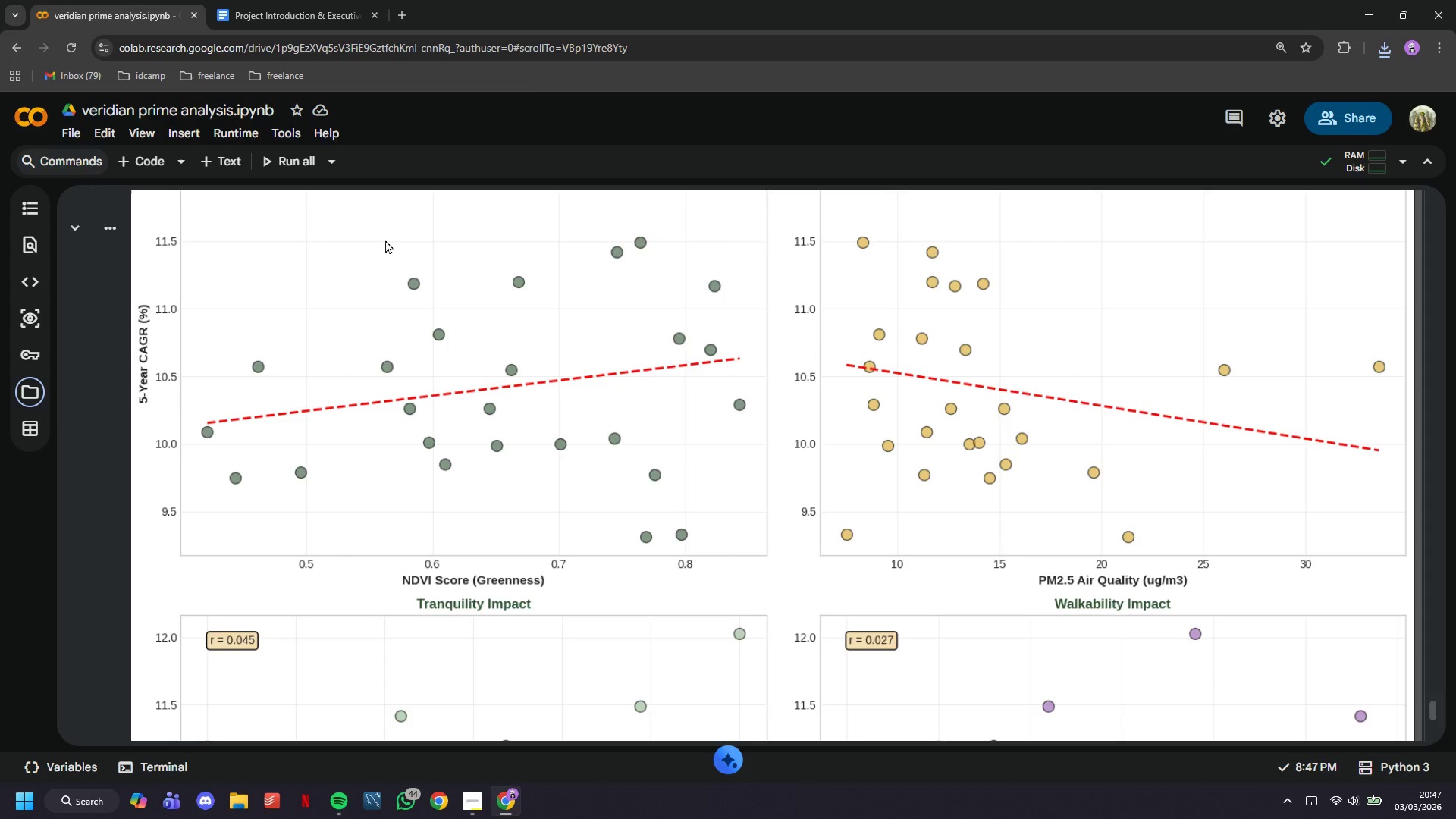 